 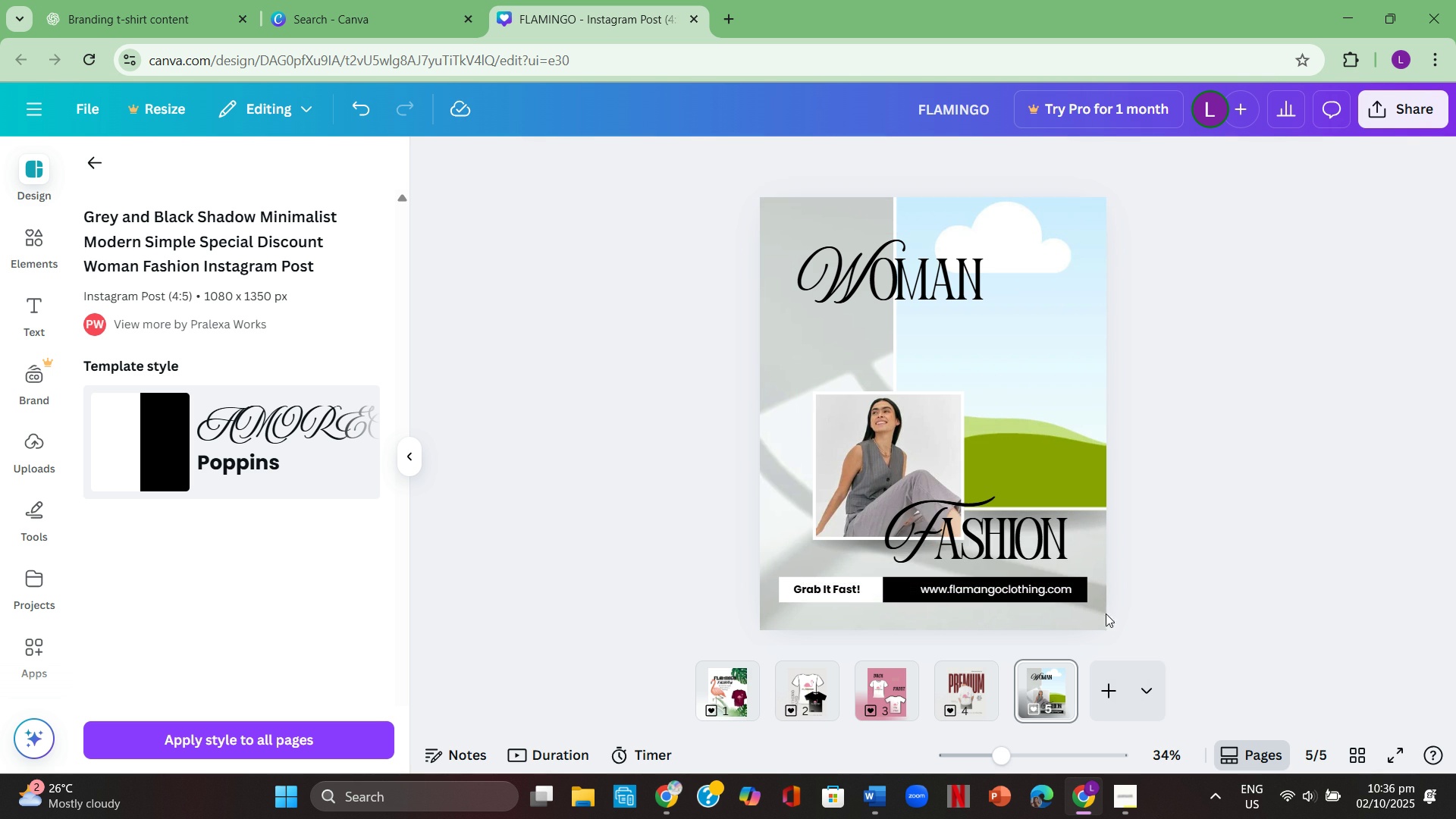 
left_click([969, 682])
 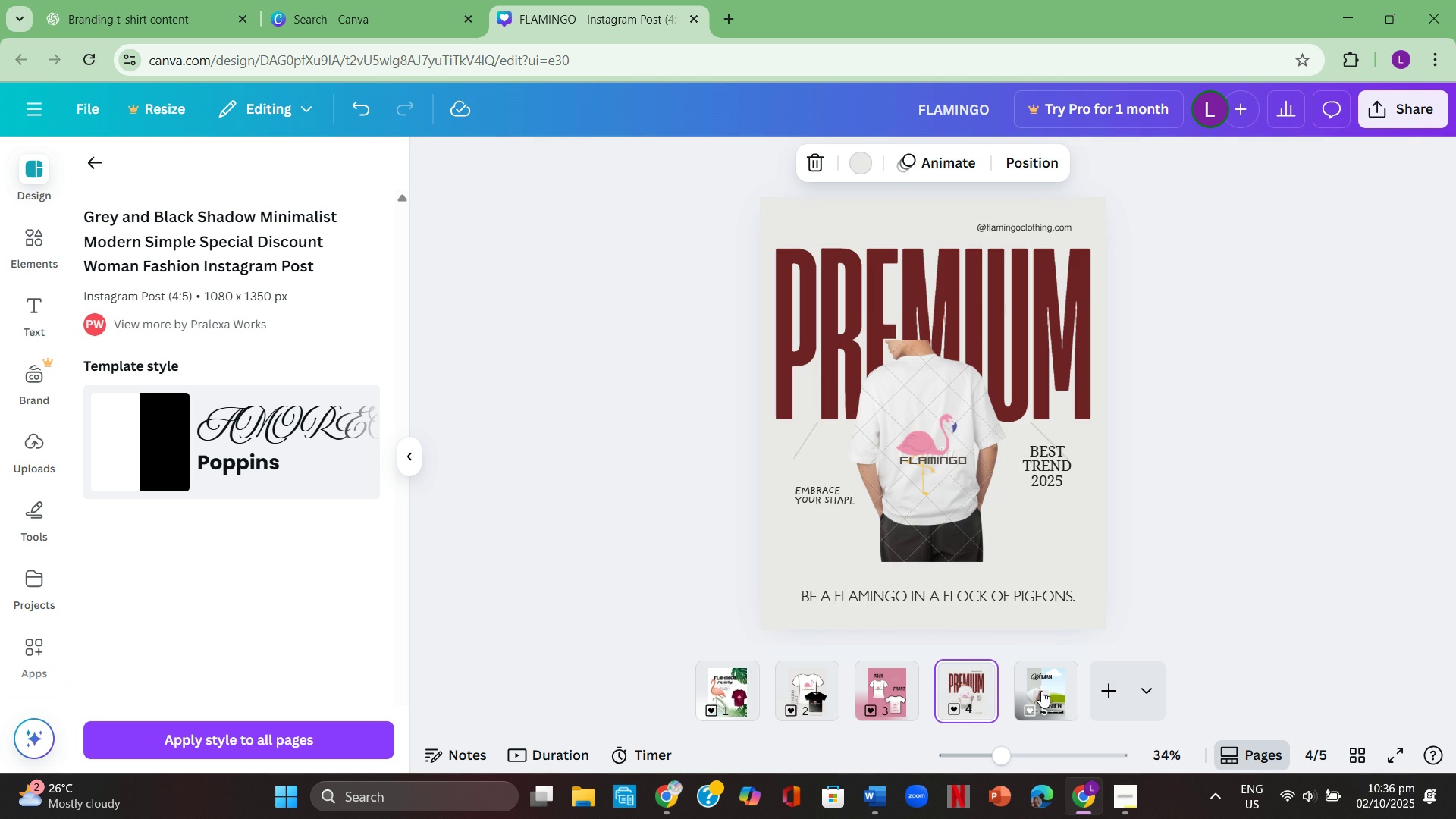 
left_click([1044, 688])
 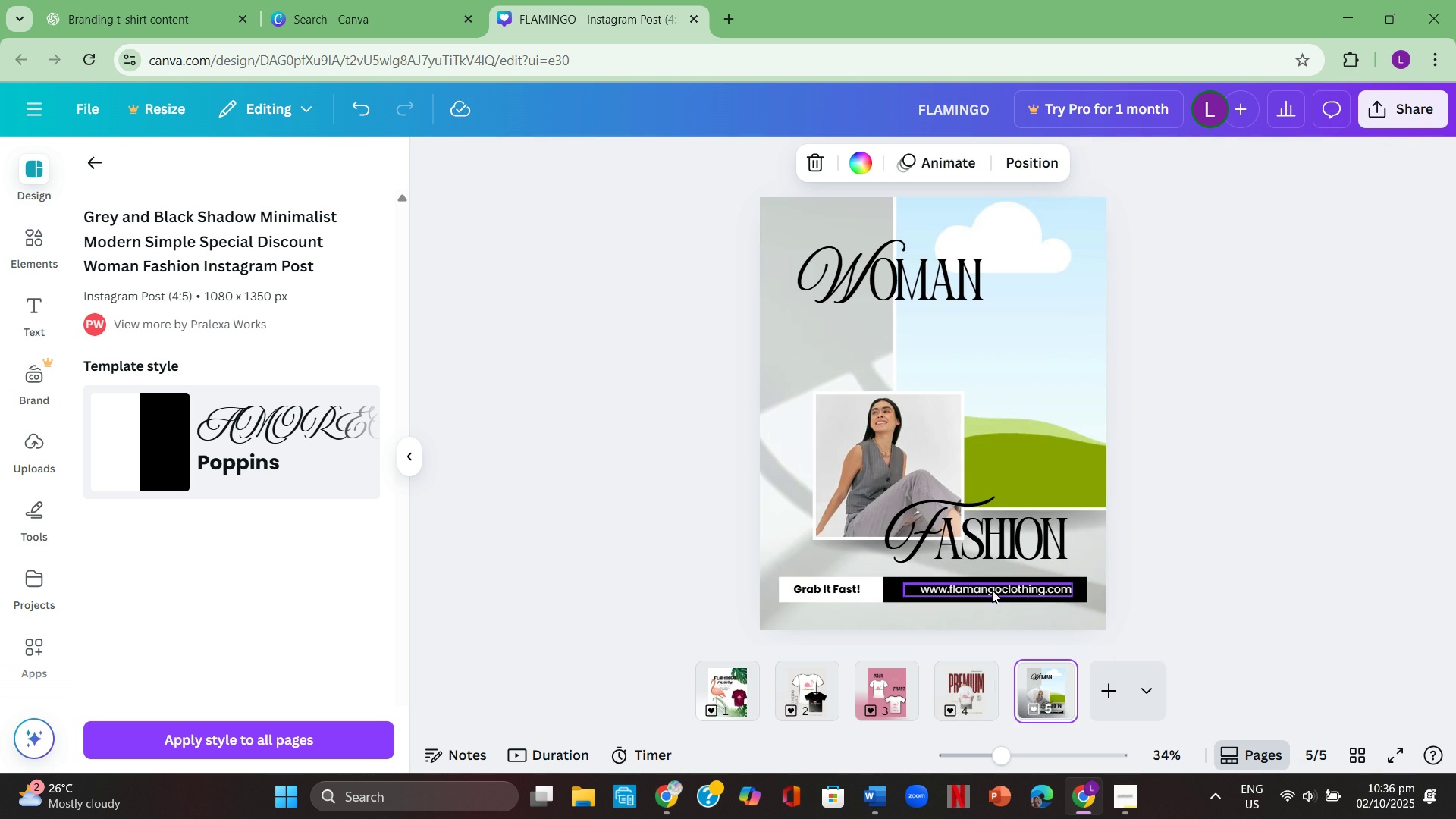 
left_click([992, 590])
 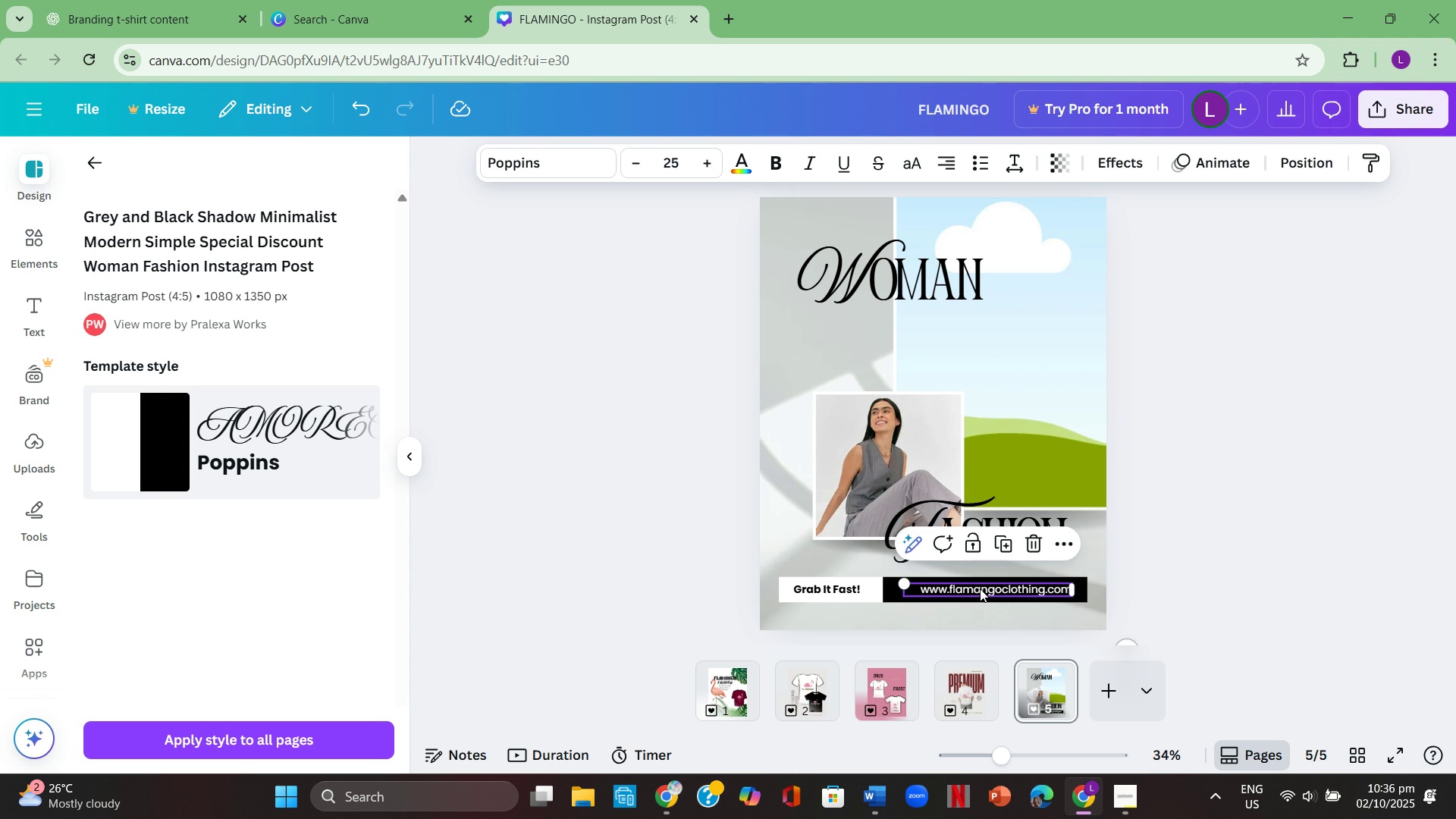 
left_click([980, 588])
 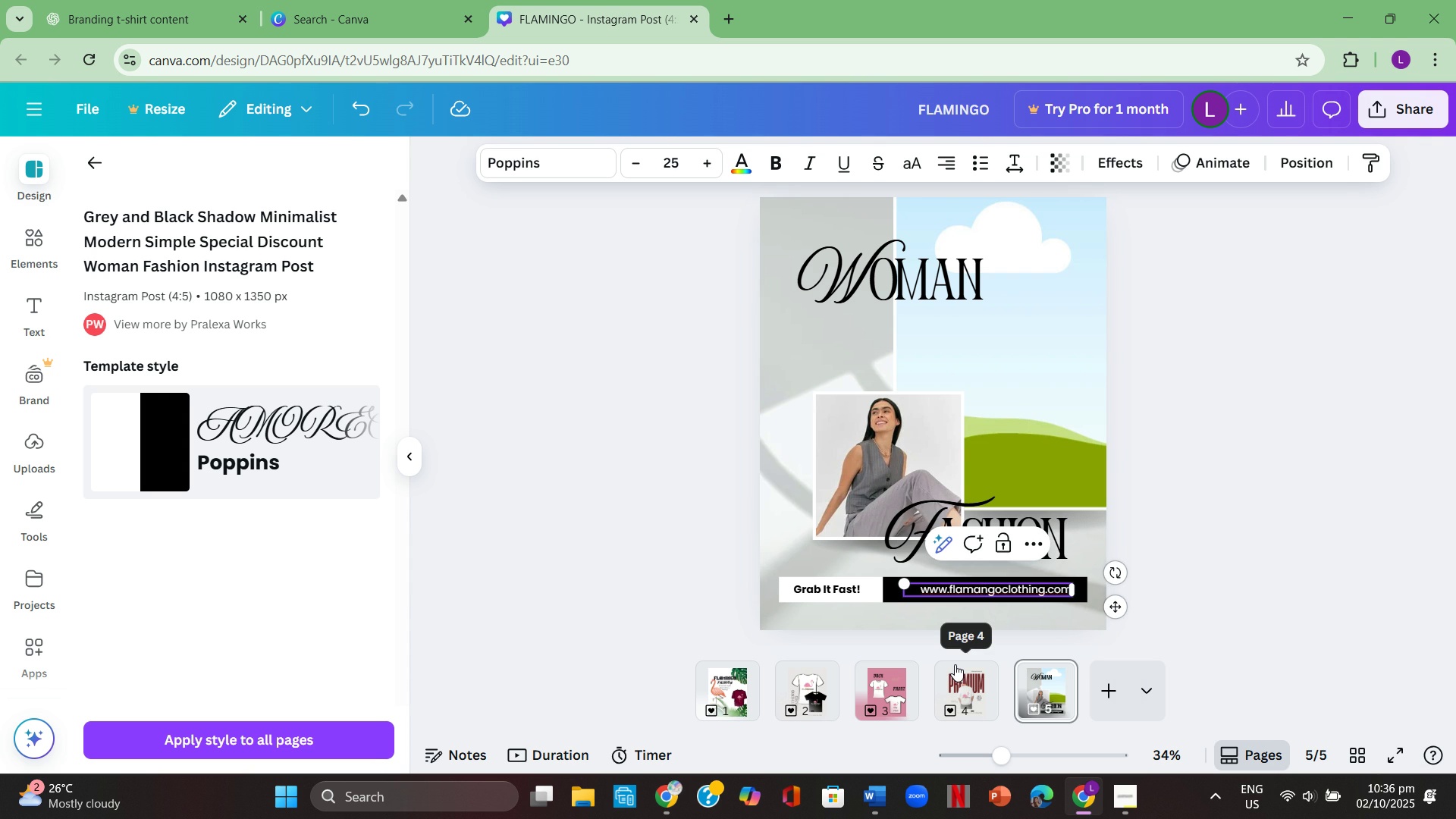 
key(Backspace)
 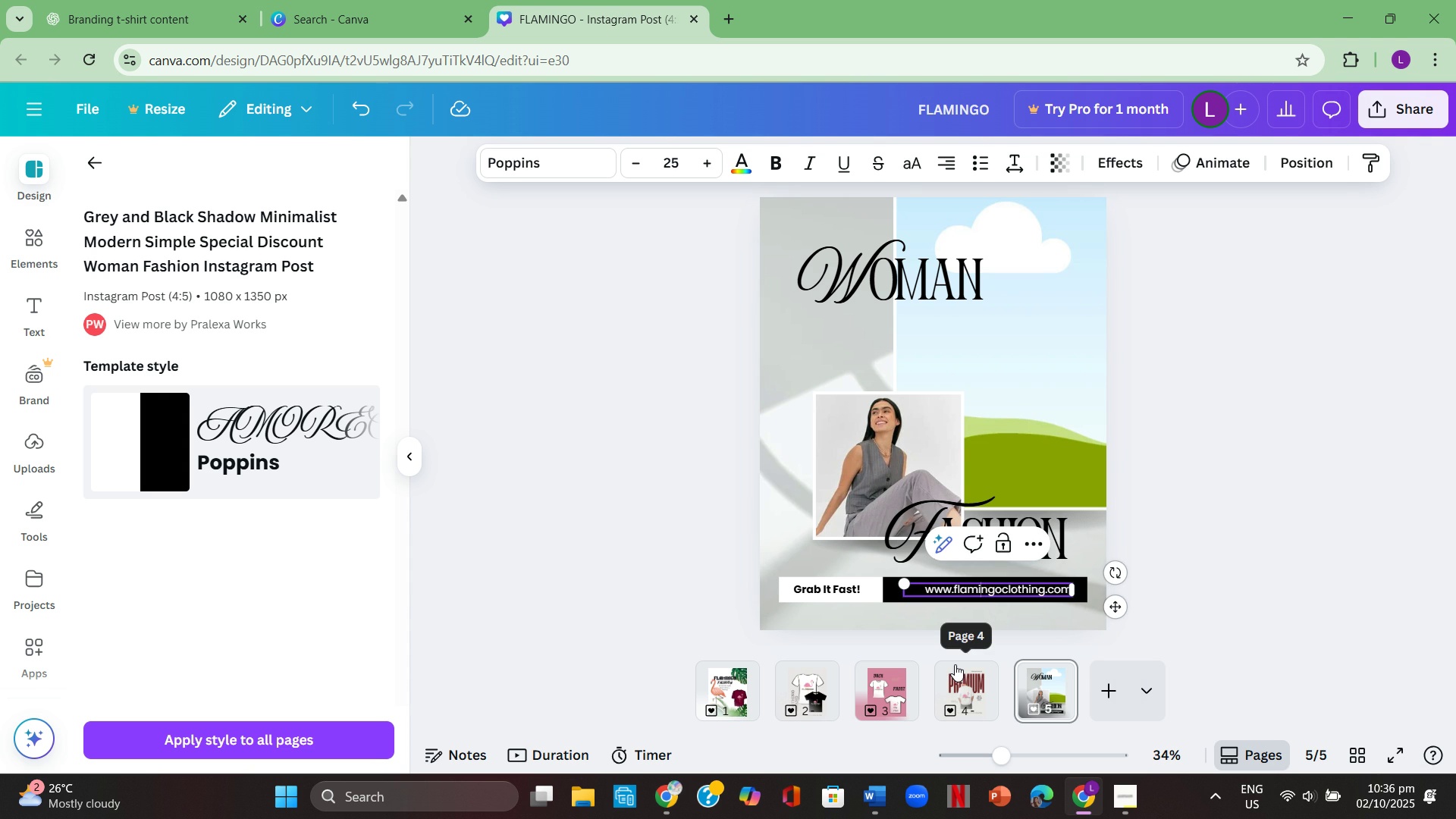 
key(I)
 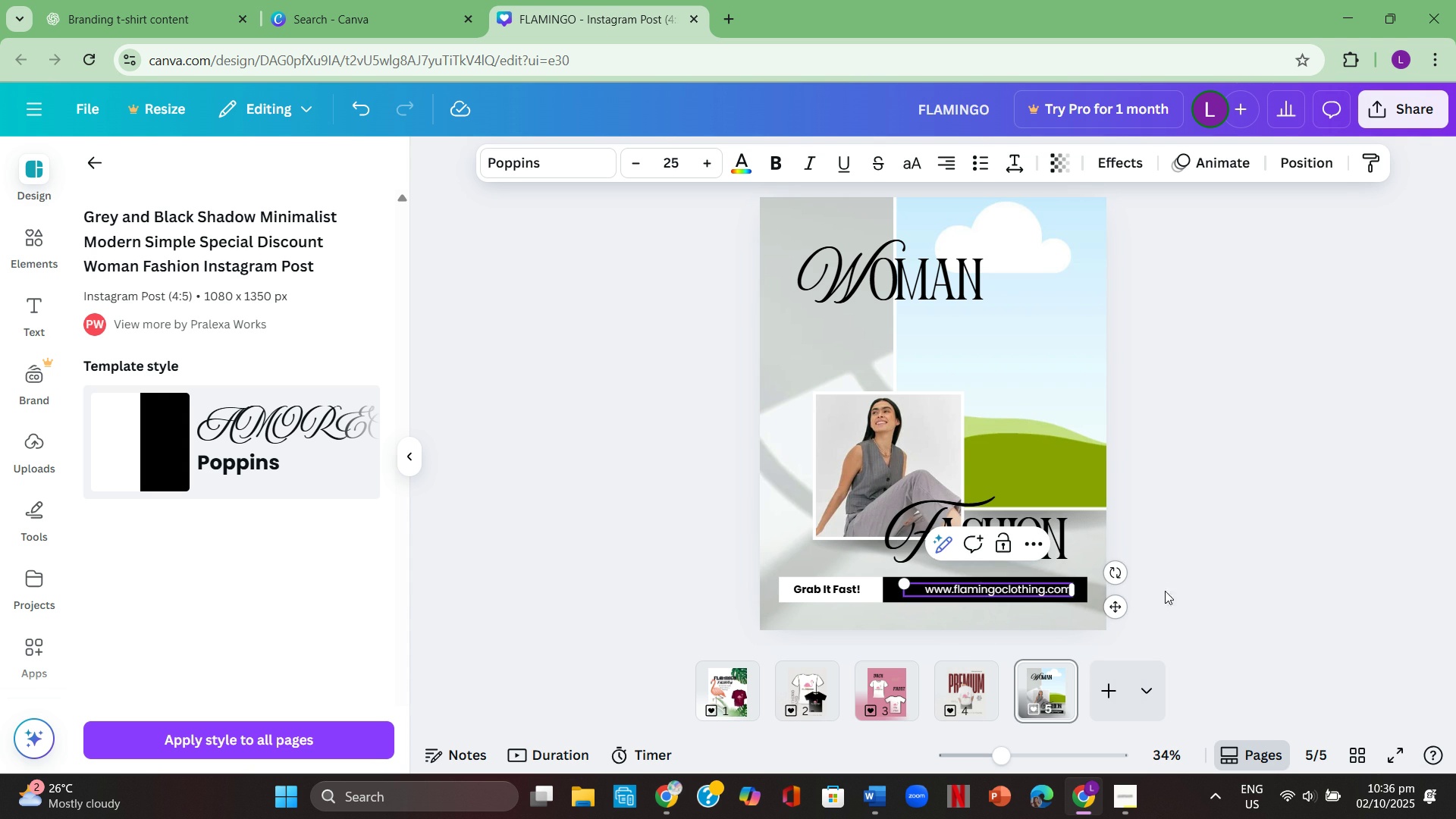 
left_click([1172, 585])
 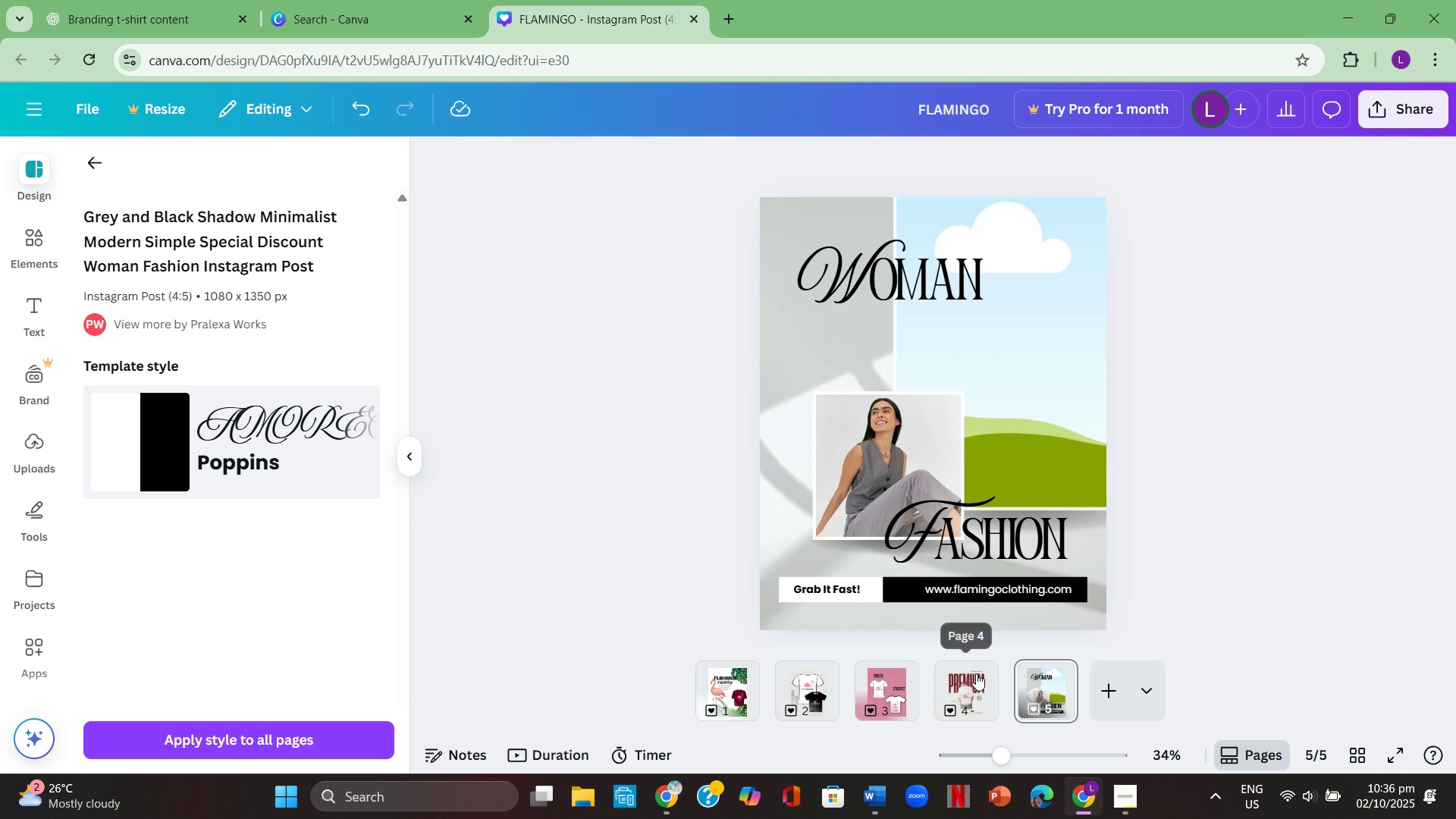 
left_click([966, 686])
 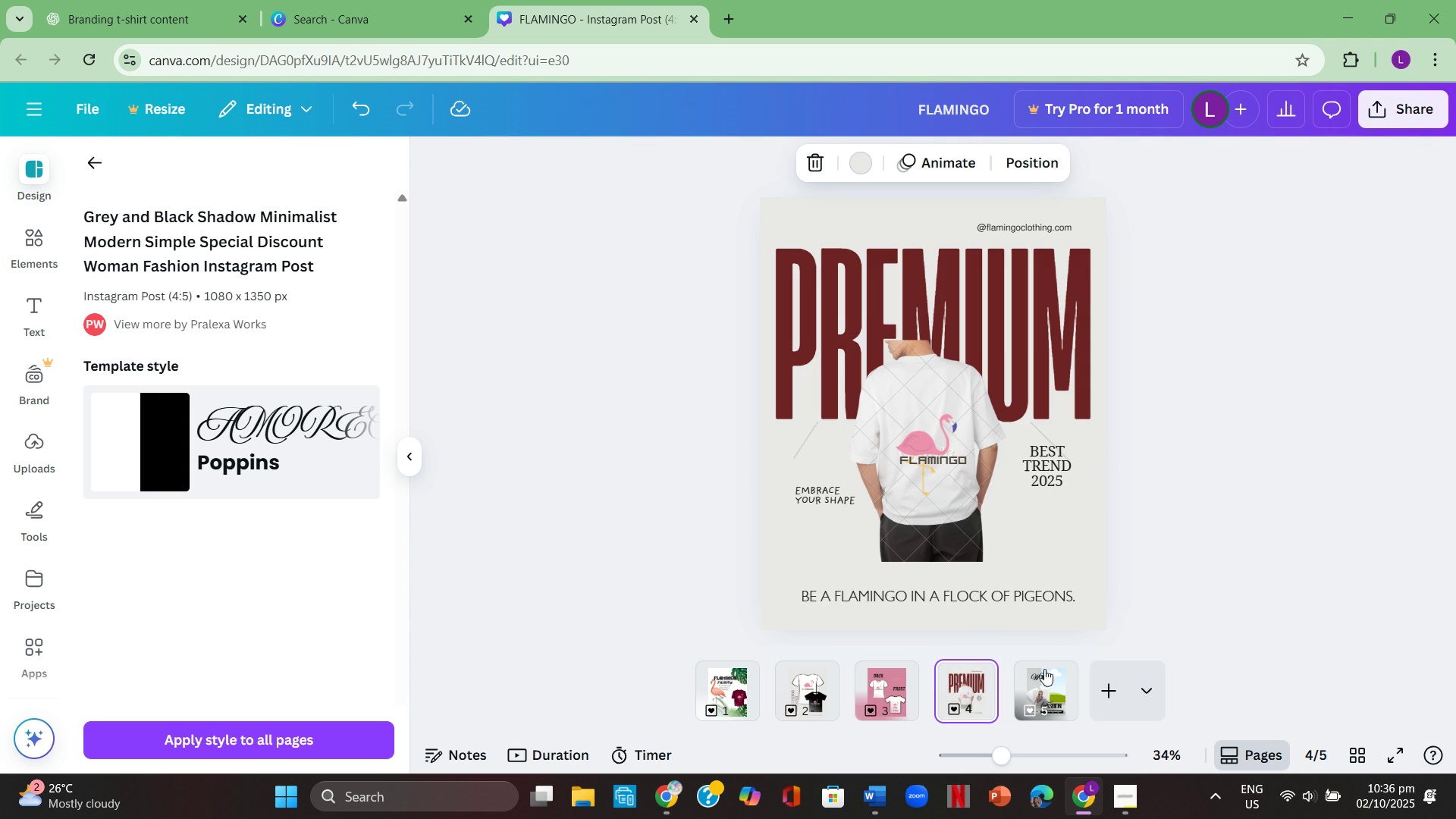 
left_click([1036, 676])
 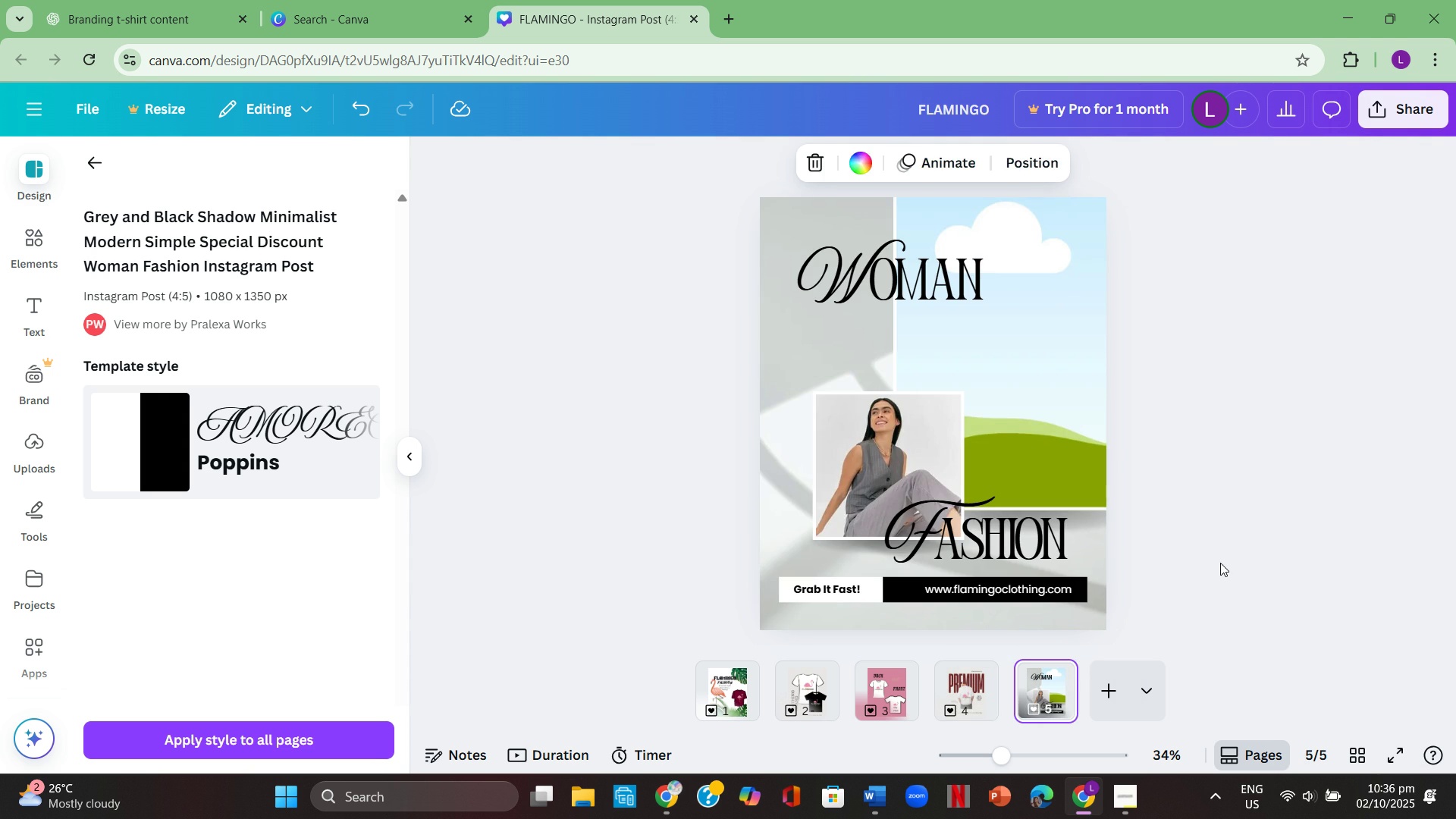 
left_click([1220, 563])
 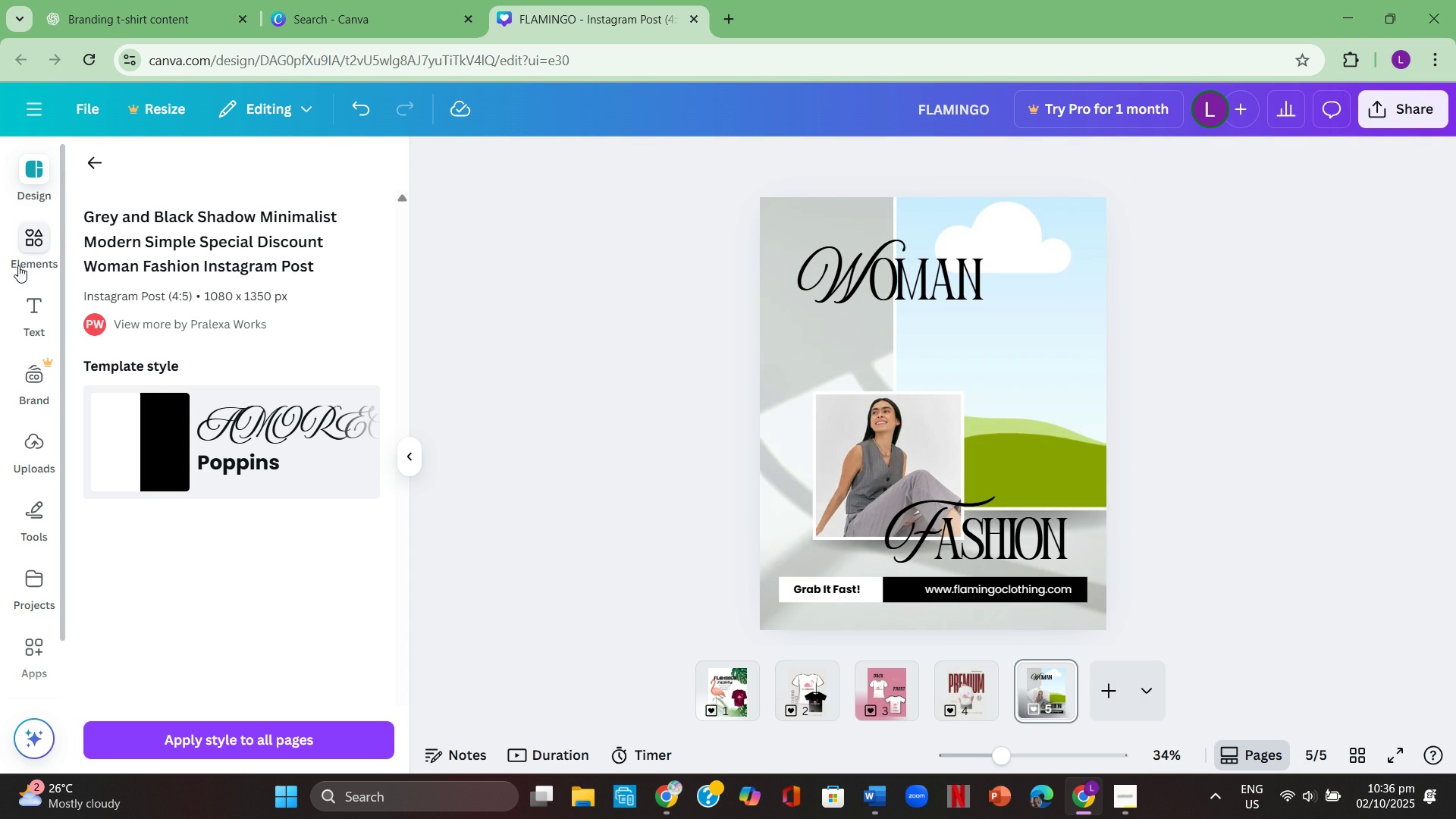 
left_click([21, 249])
 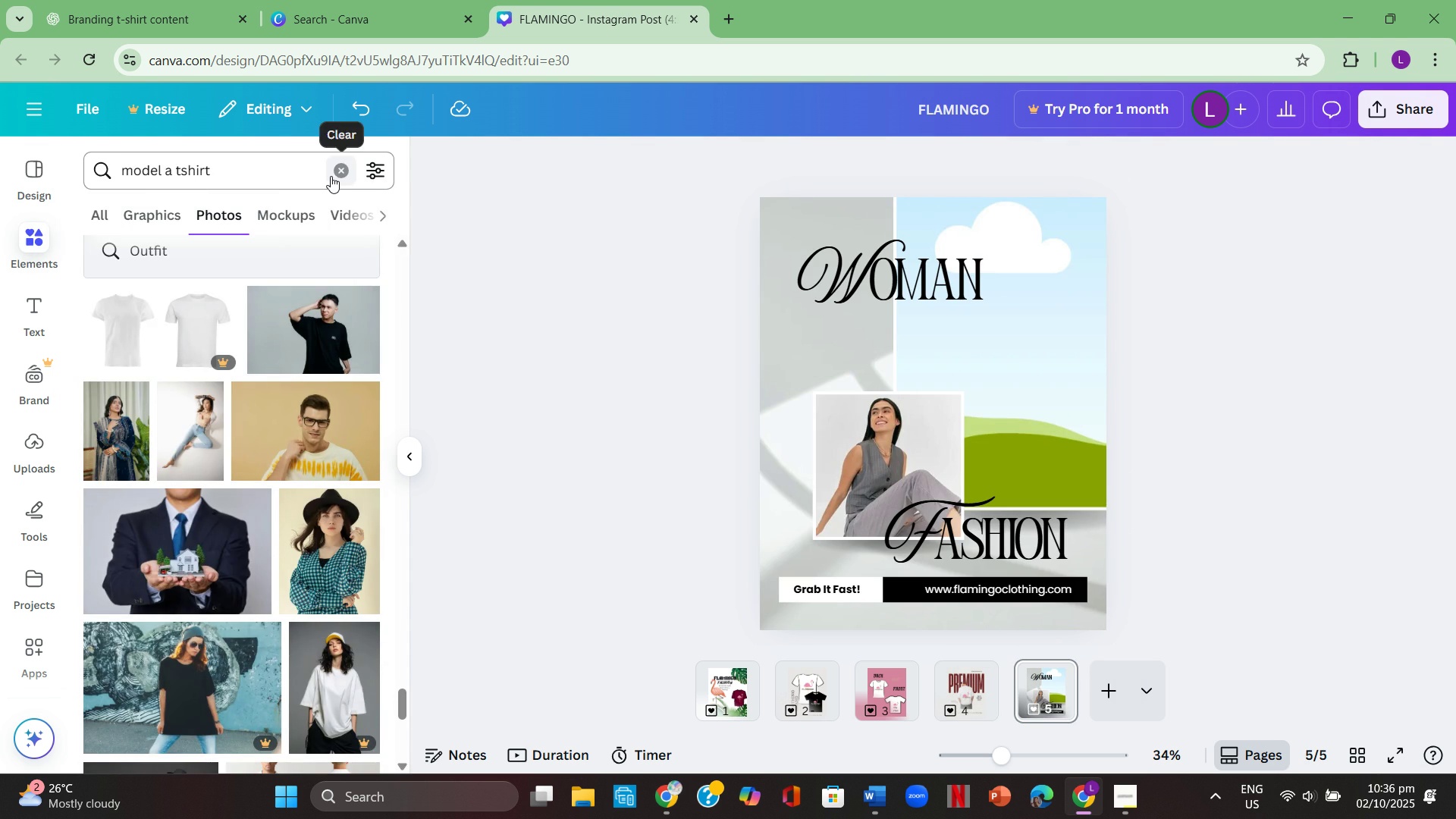 
left_click([331, 176])
 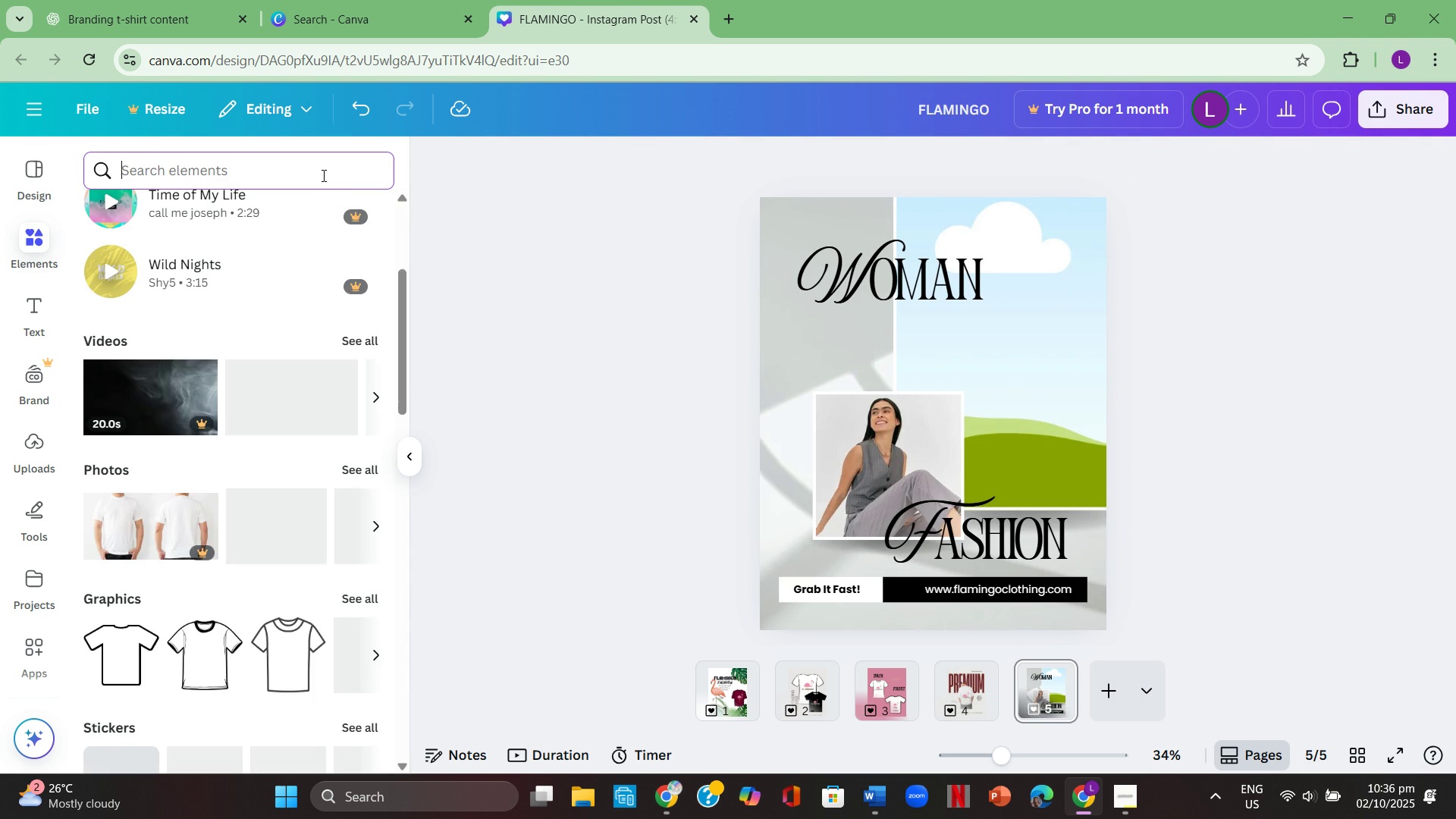 
left_click([322, 175])
 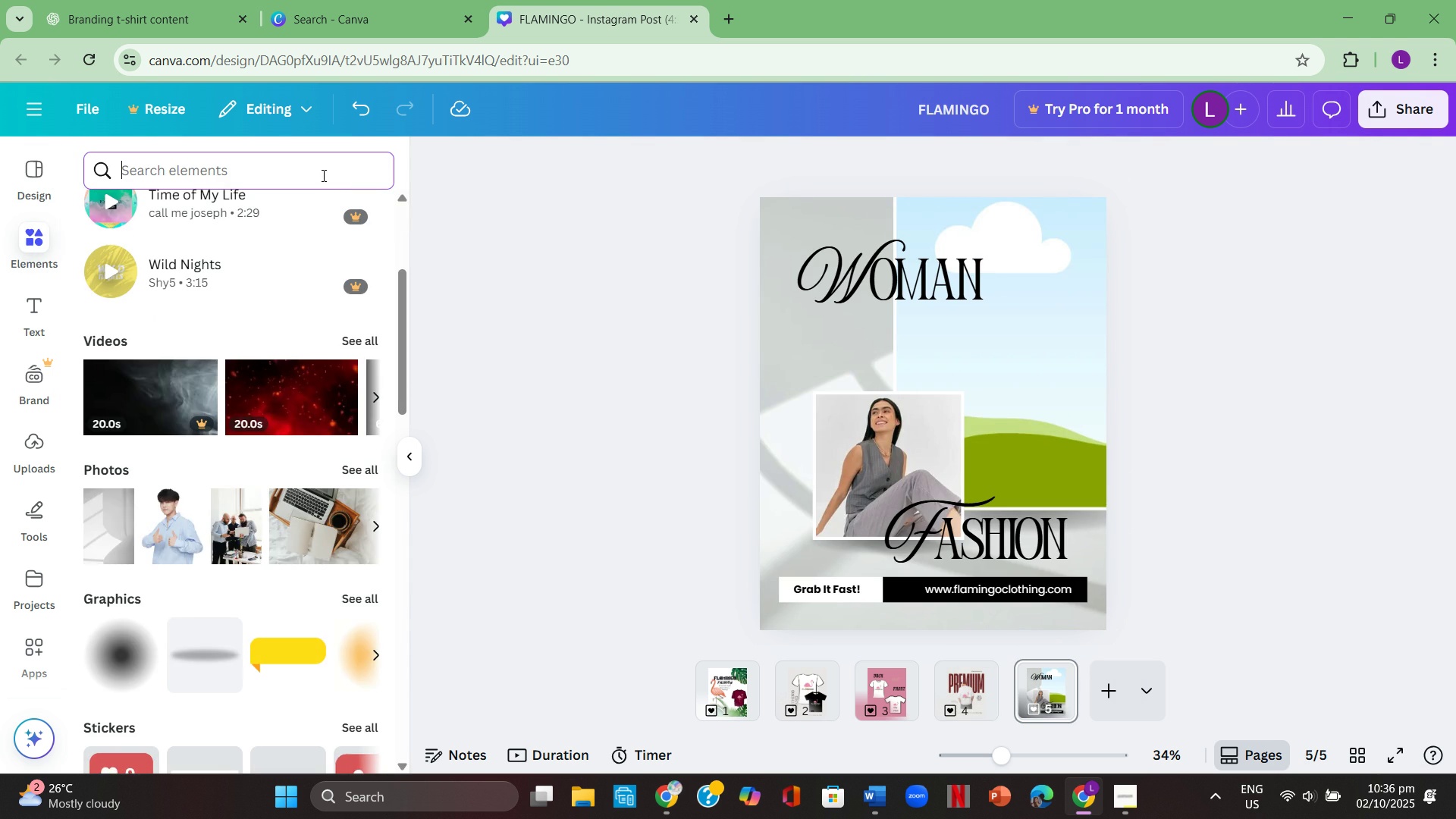 
type(dress)
 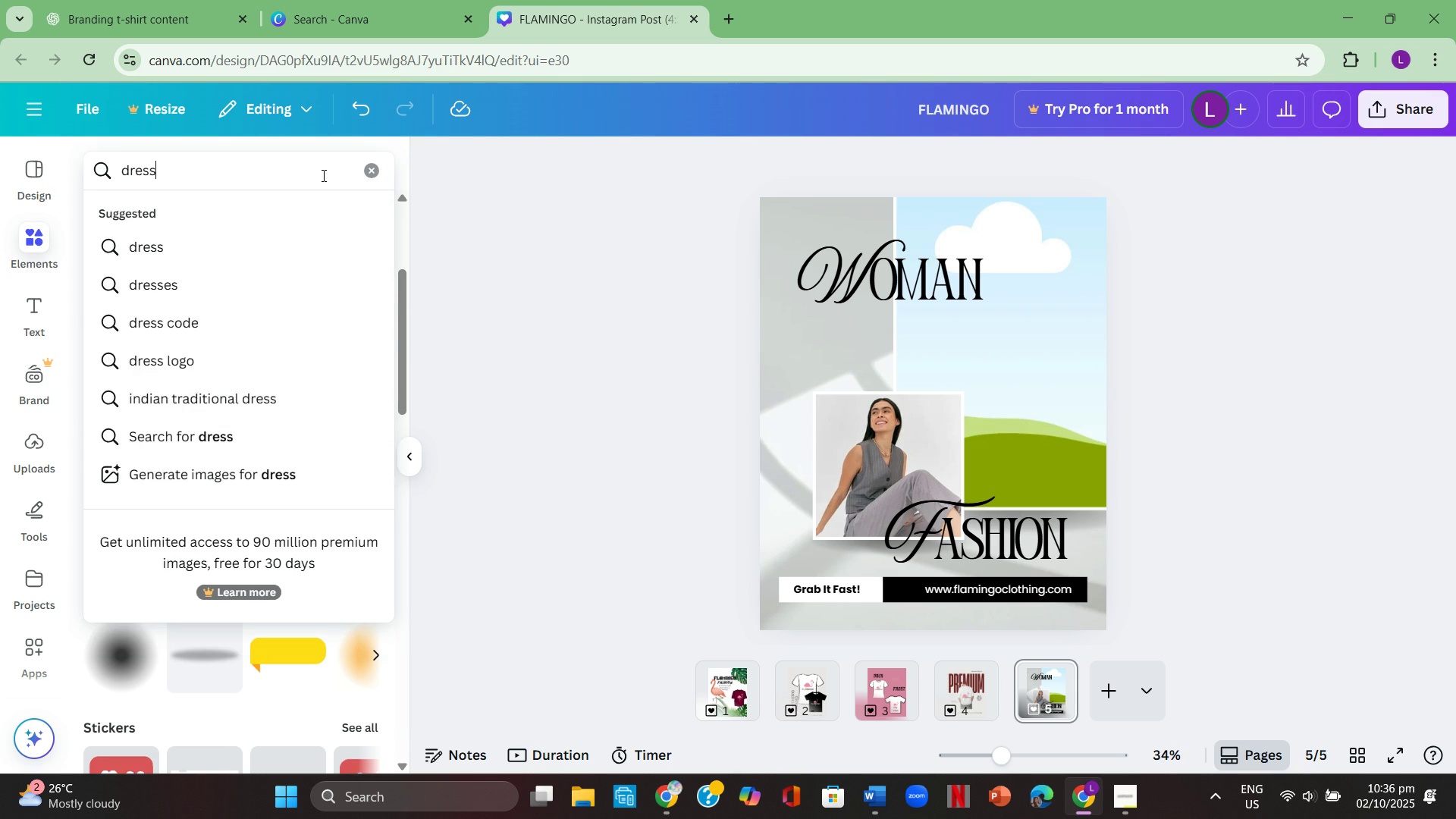 
key(Enter)
 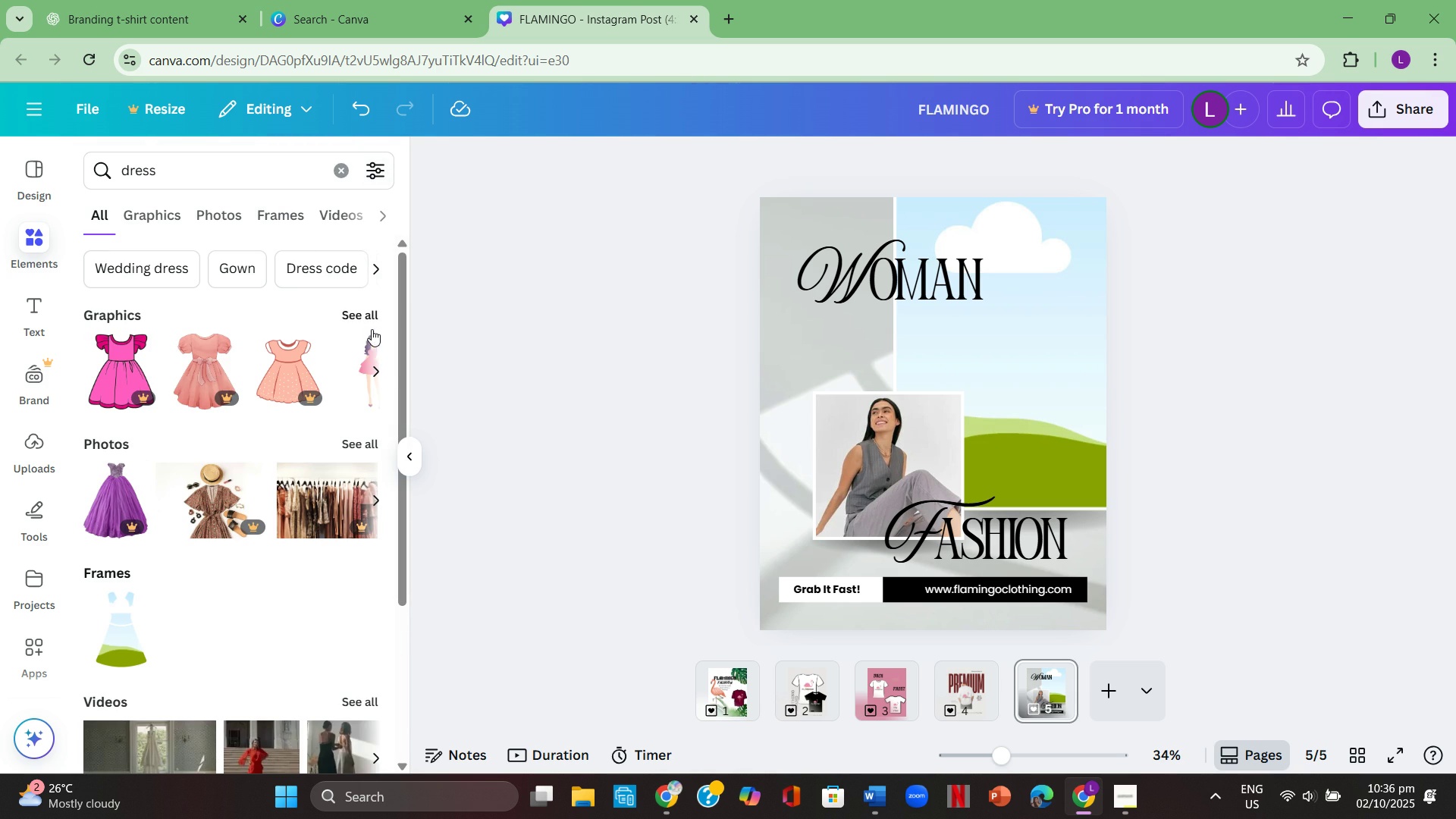 
left_click([373, 315])
 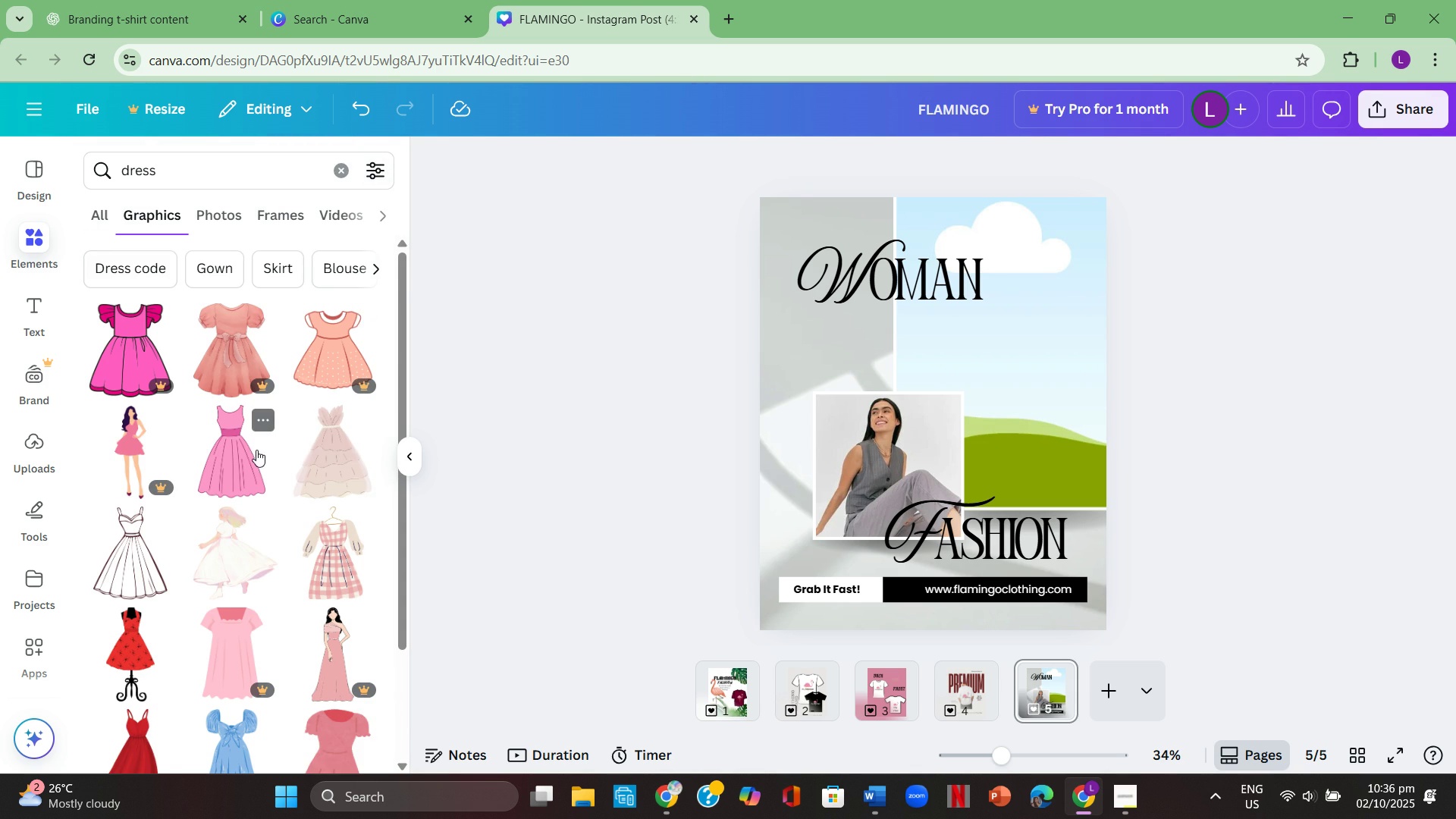 
scroll: coordinate [258, 447], scroll_direction: none, amount: 0.0
 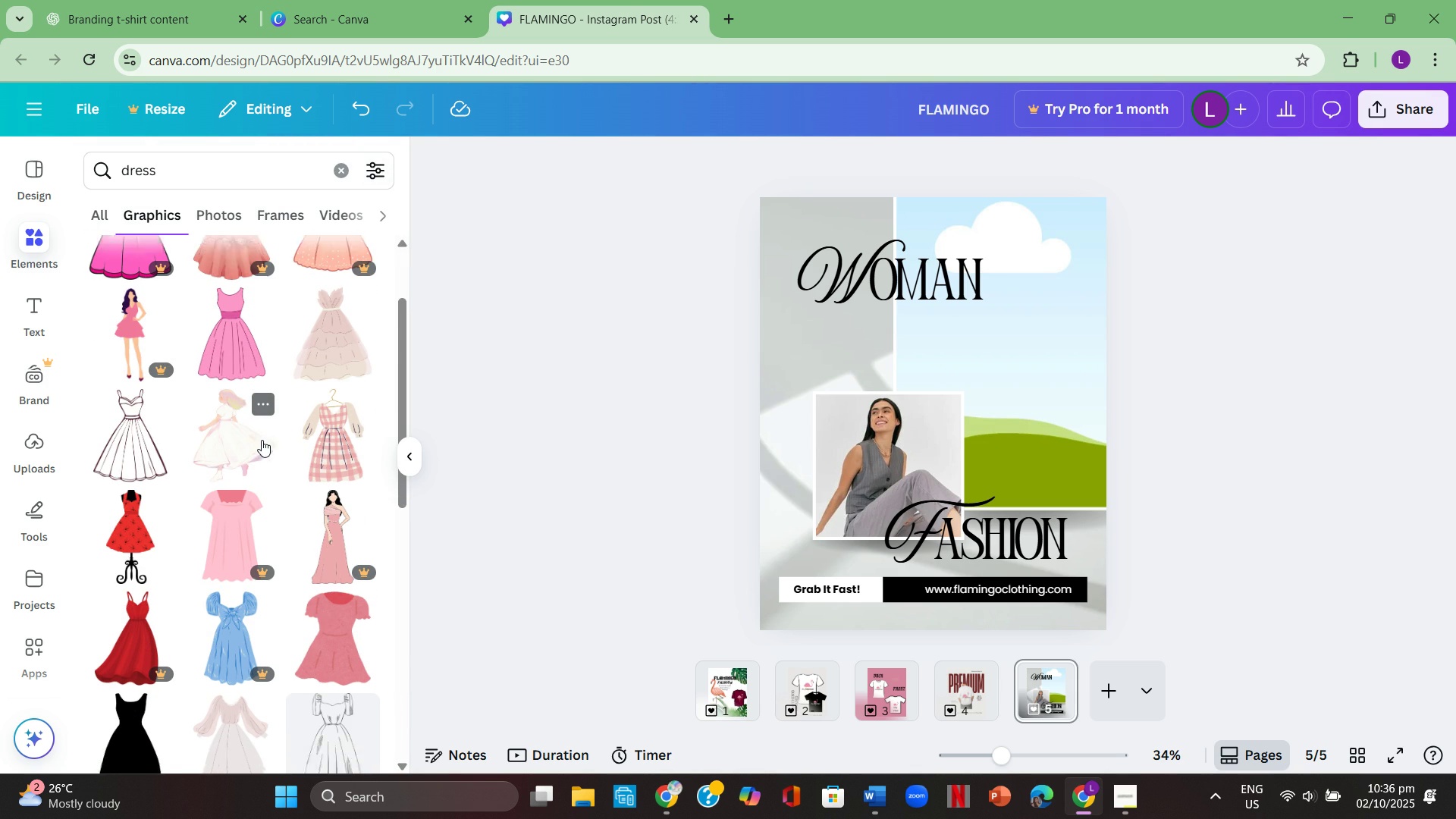 
scroll: coordinate [262, 440], scroll_direction: down, amount: 2.0
 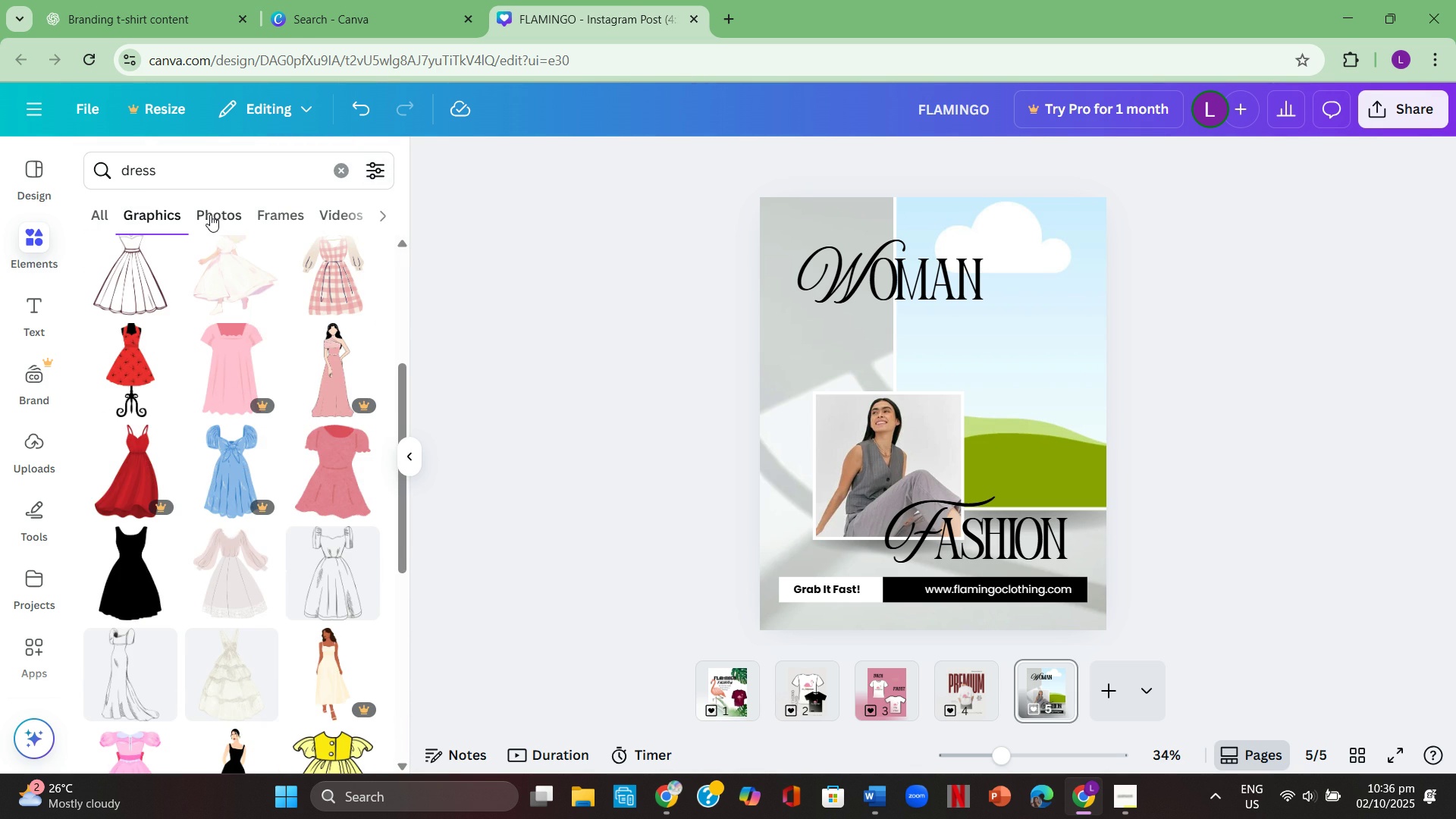 
left_click([211, 215])
 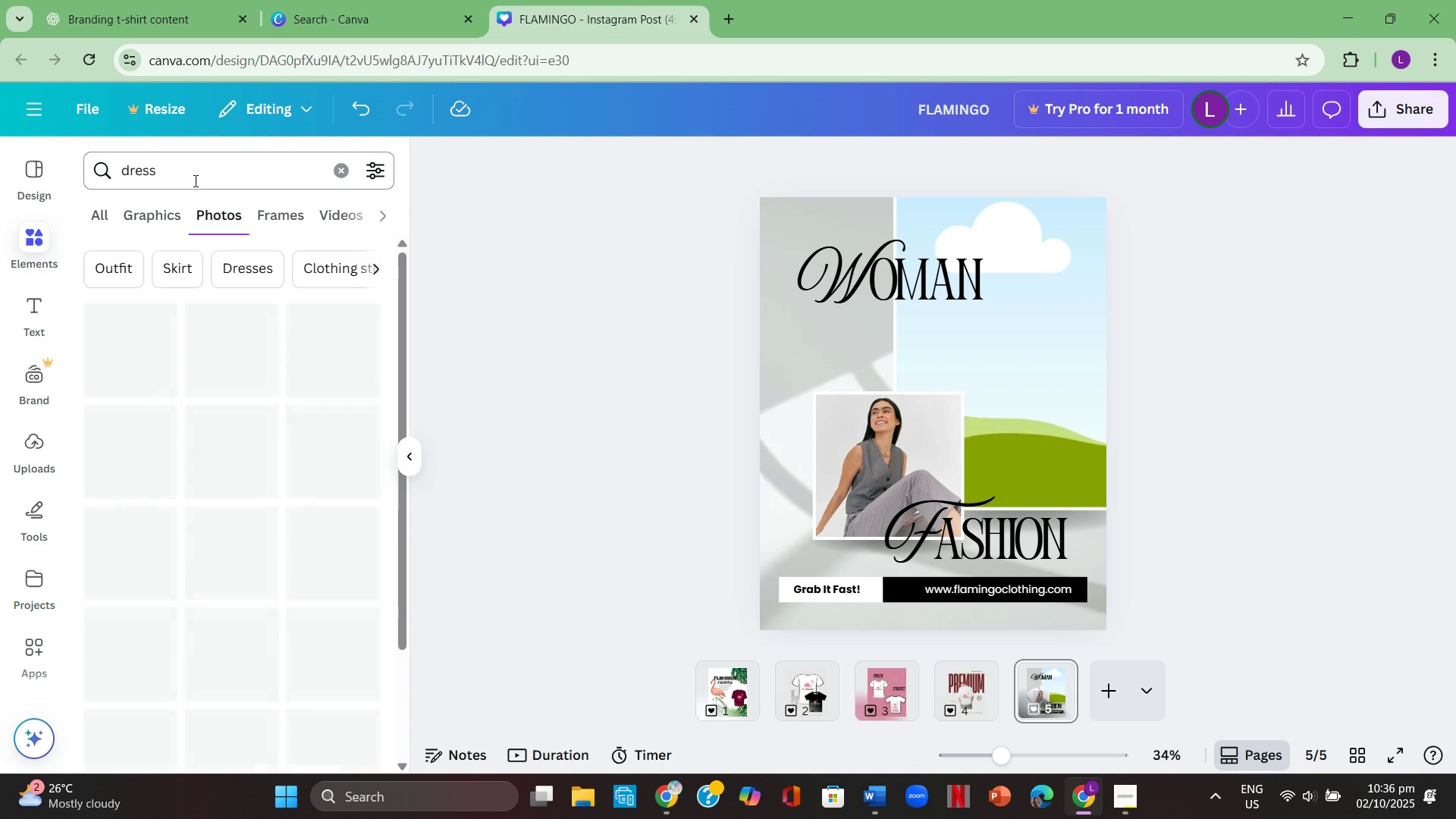 
left_click([194, 180])
 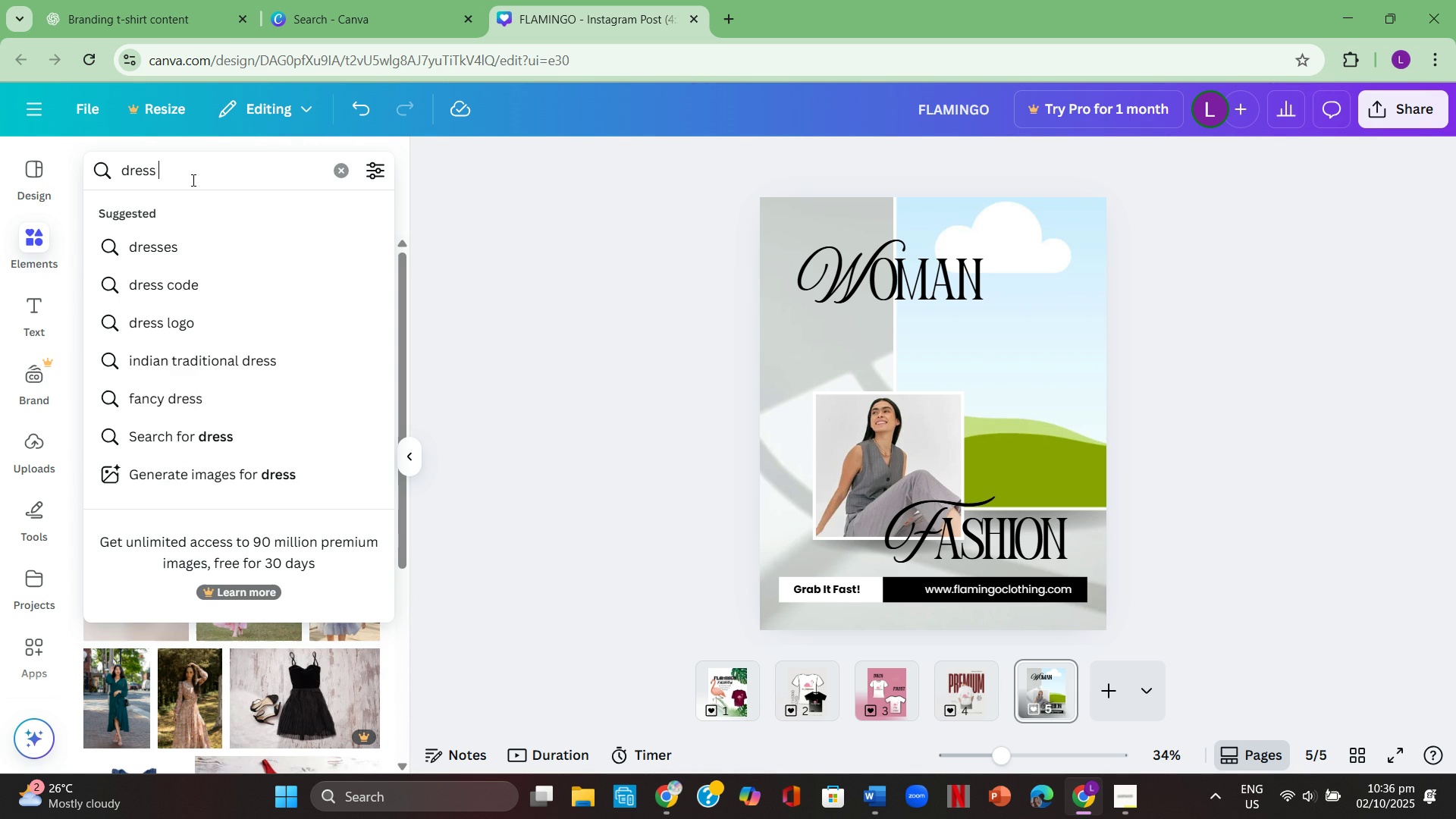 
type( p)
key(Backspace)
type(fashion)
 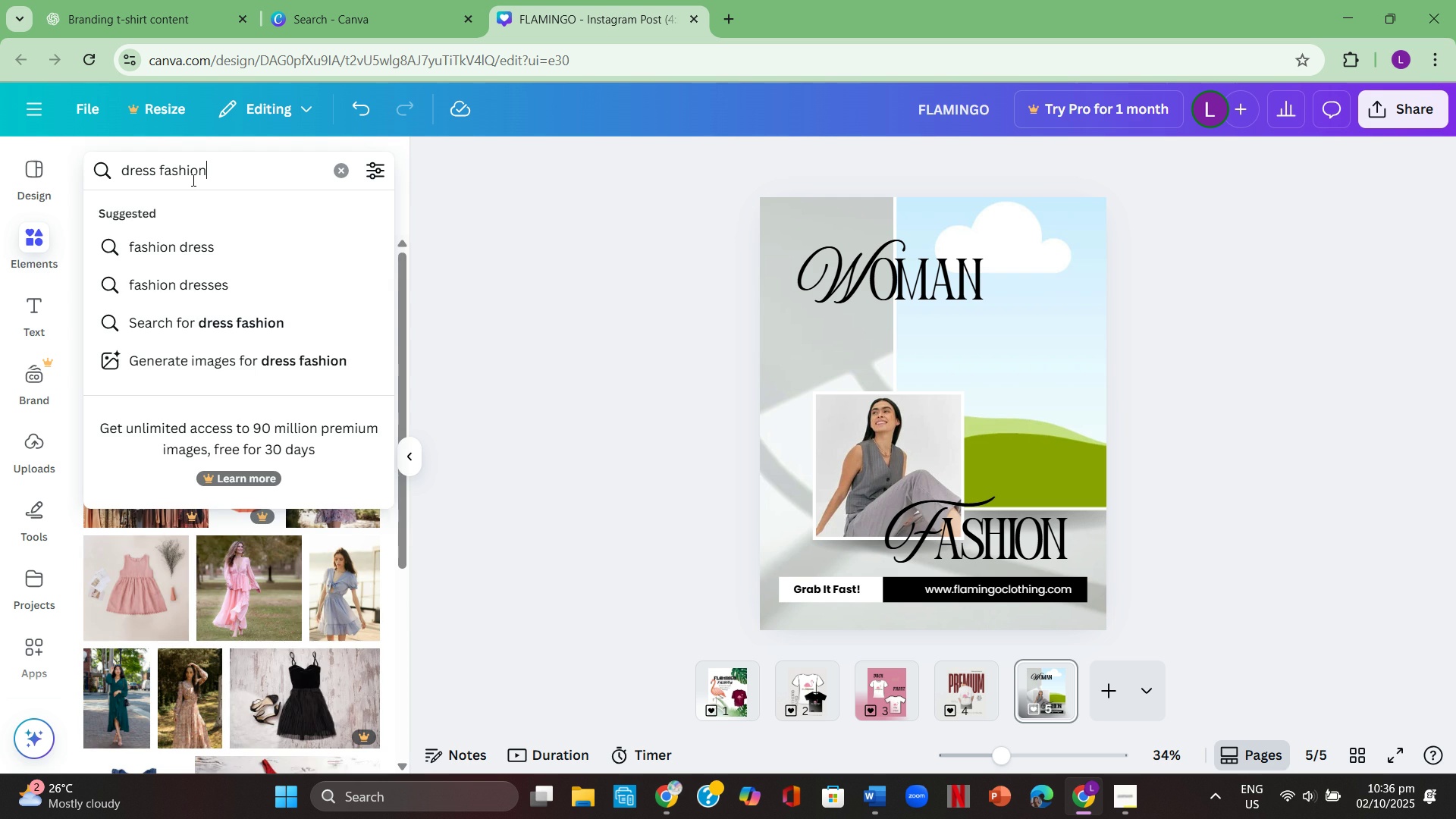 
key(Enter)
 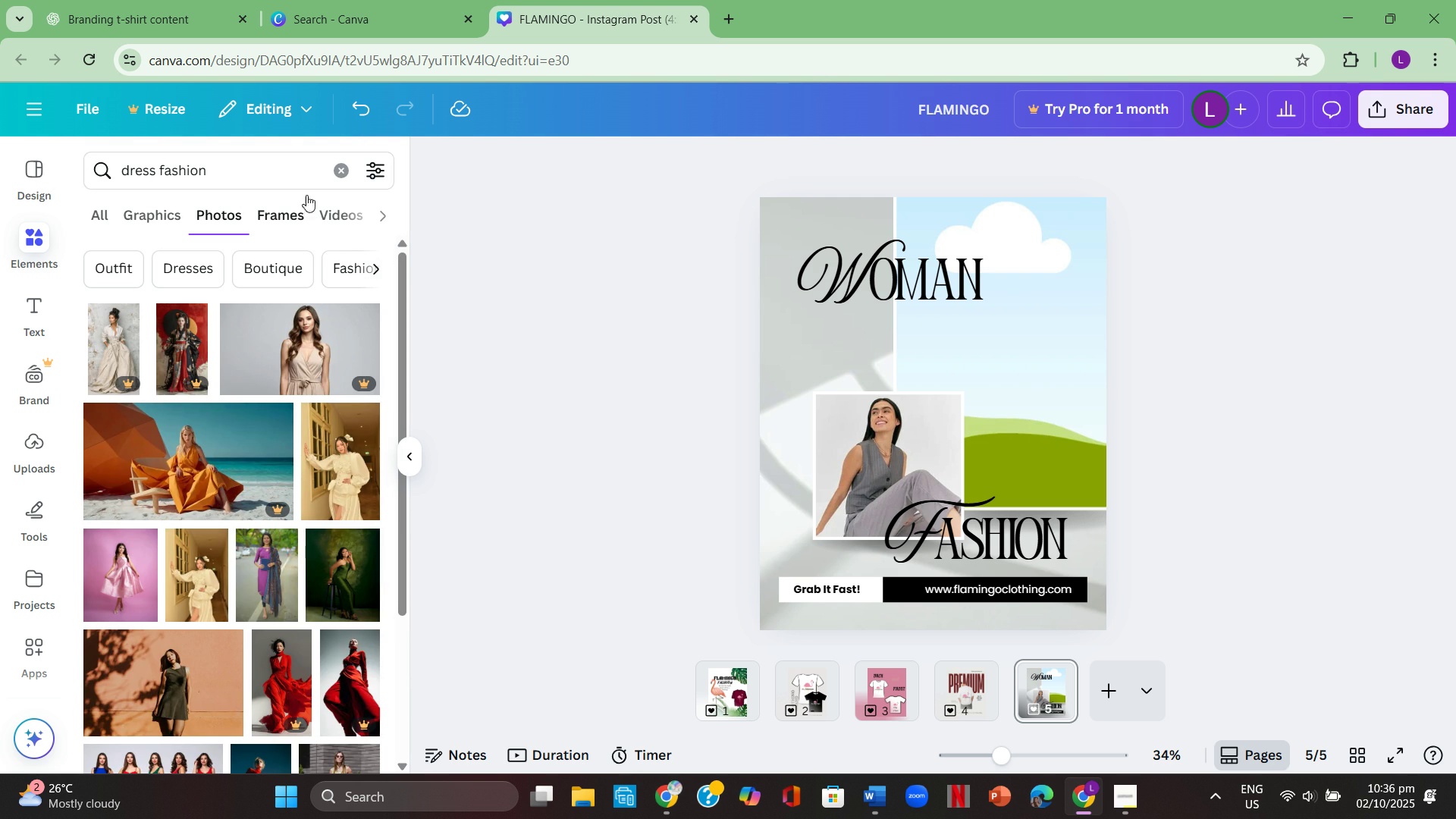 
double_click([289, 174])
 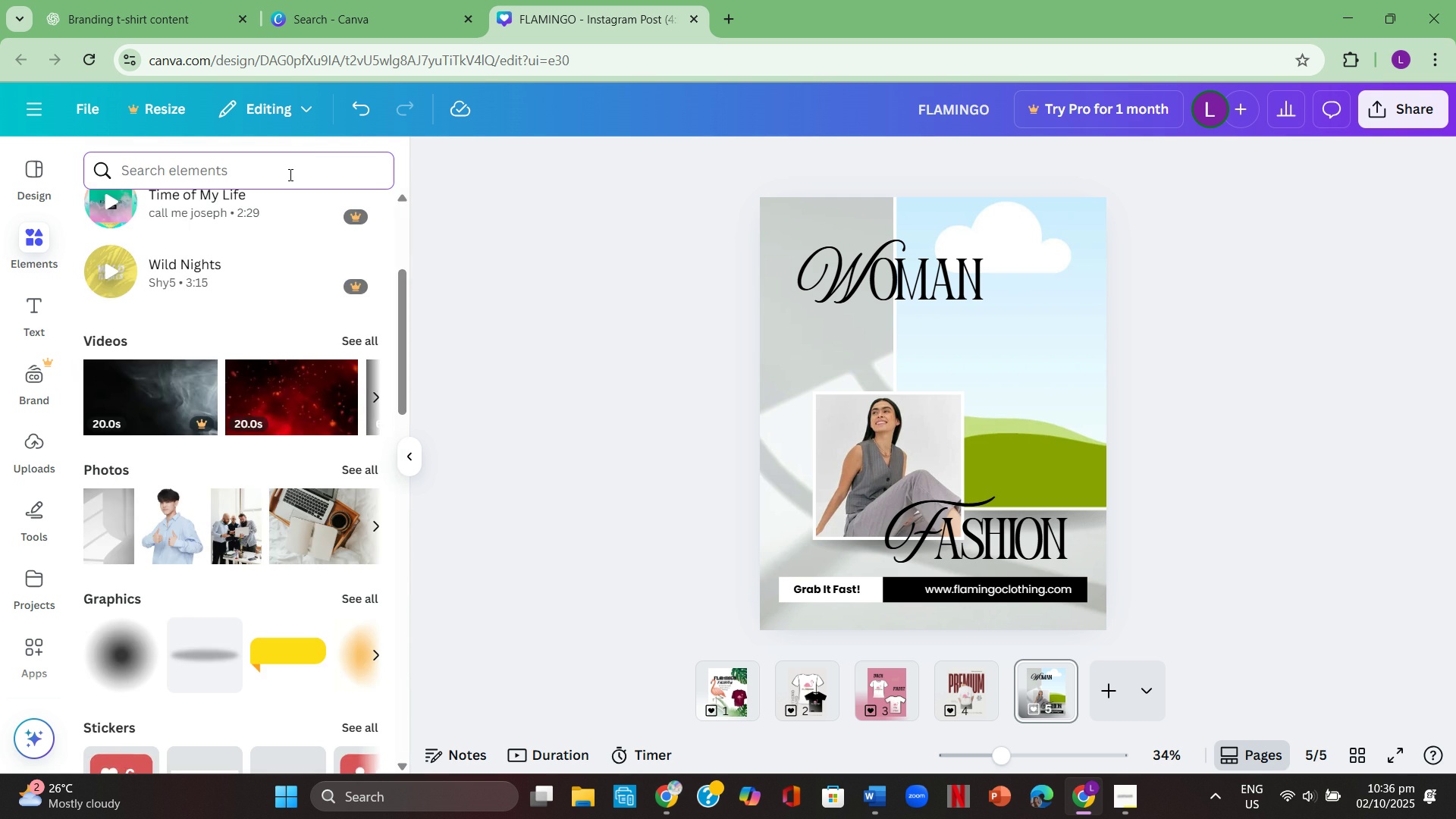 
type(fashion dress)
 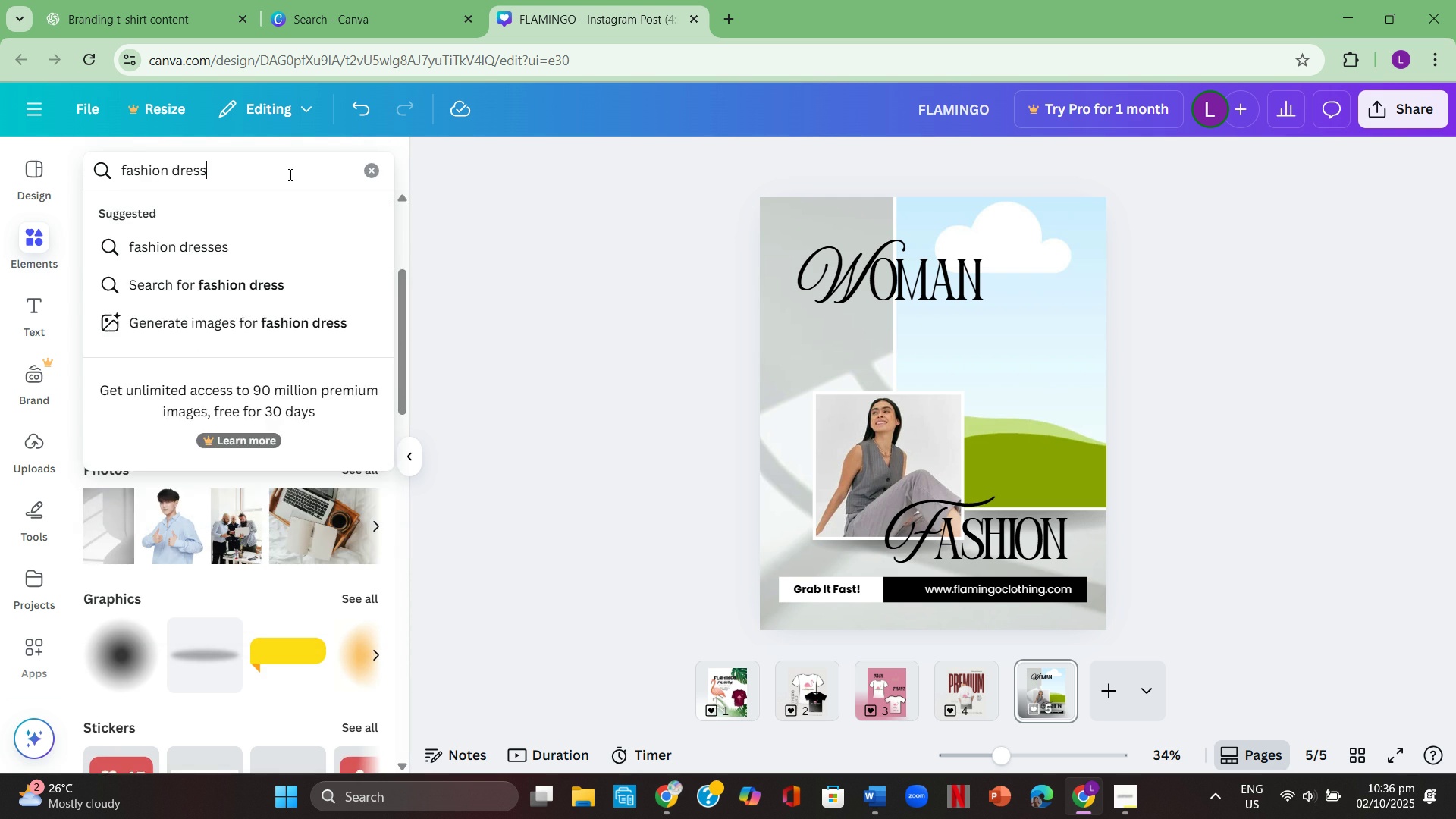 
key(Enter)
 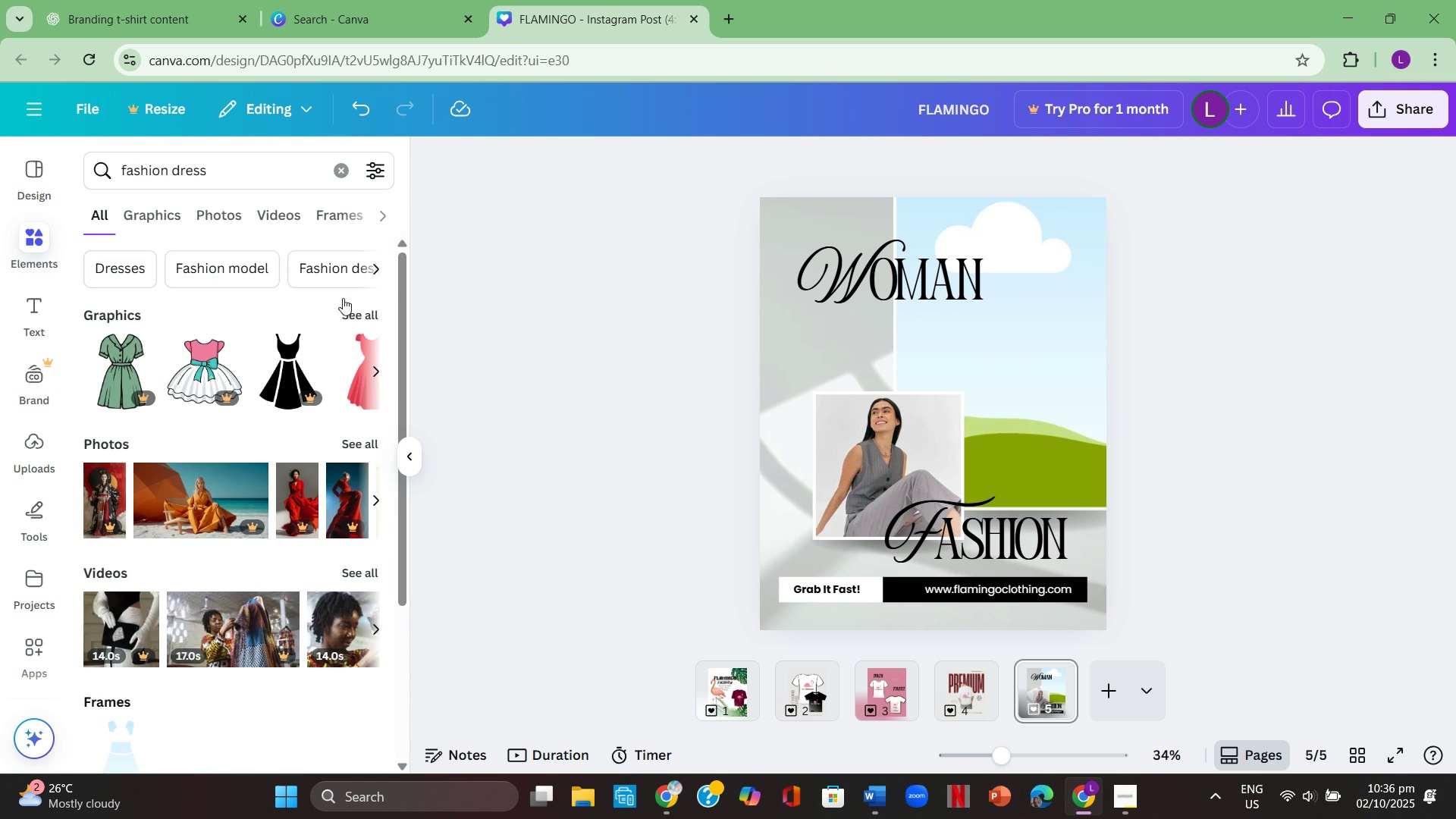 
left_click([353, 312])
 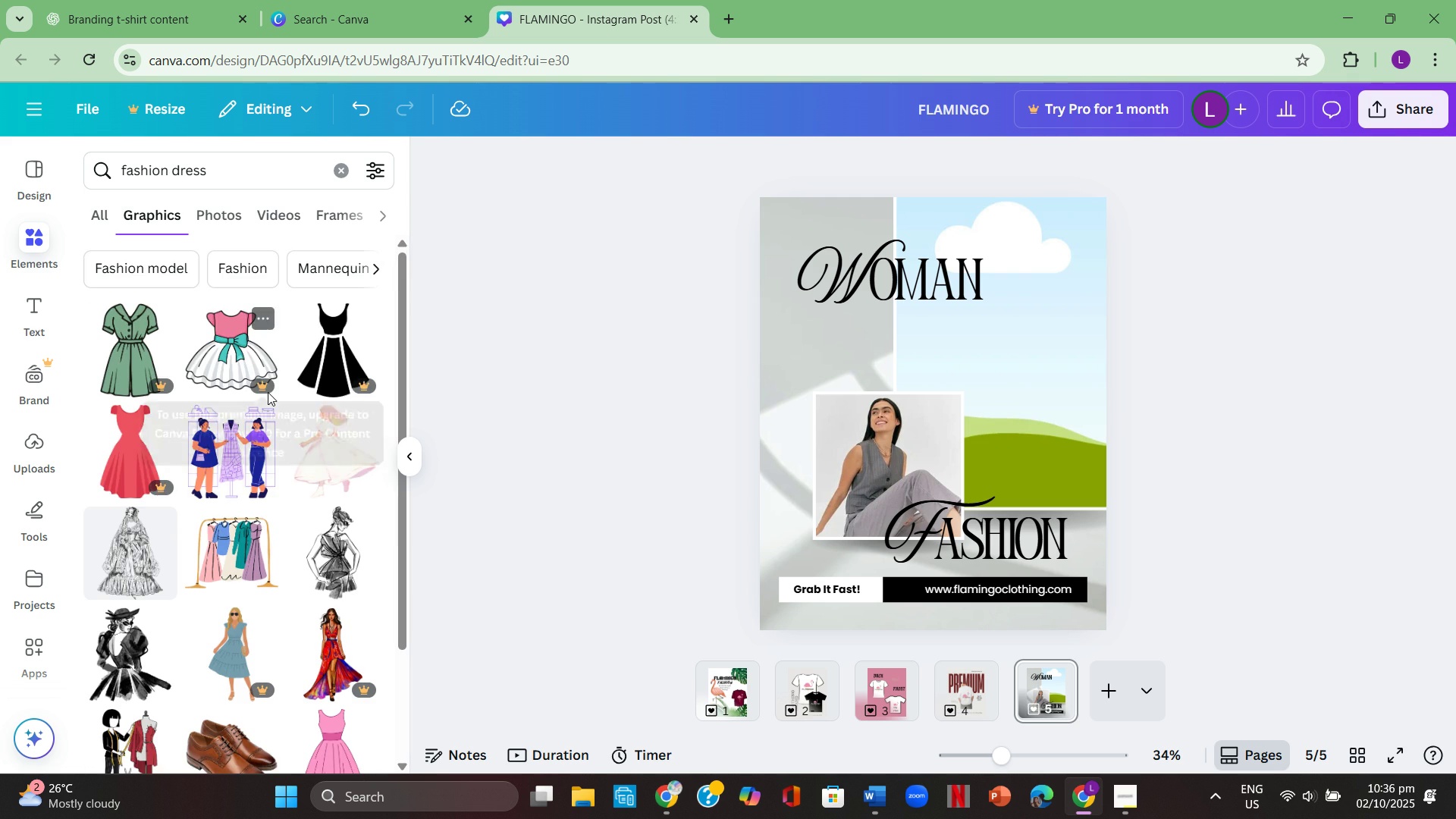 
scroll: coordinate [155, 434], scroll_direction: down, amount: 10.0
 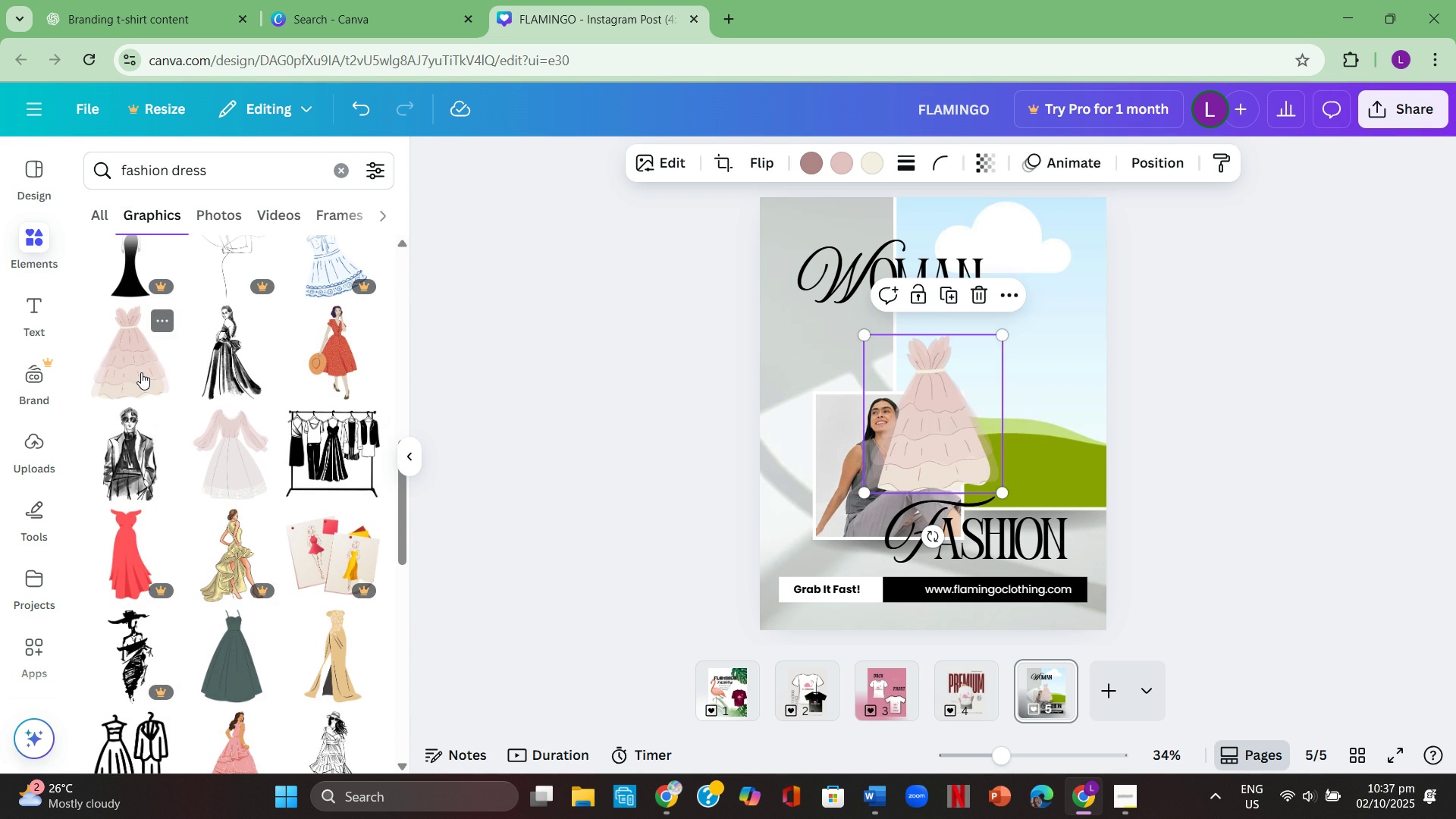 
left_click([141, 372])